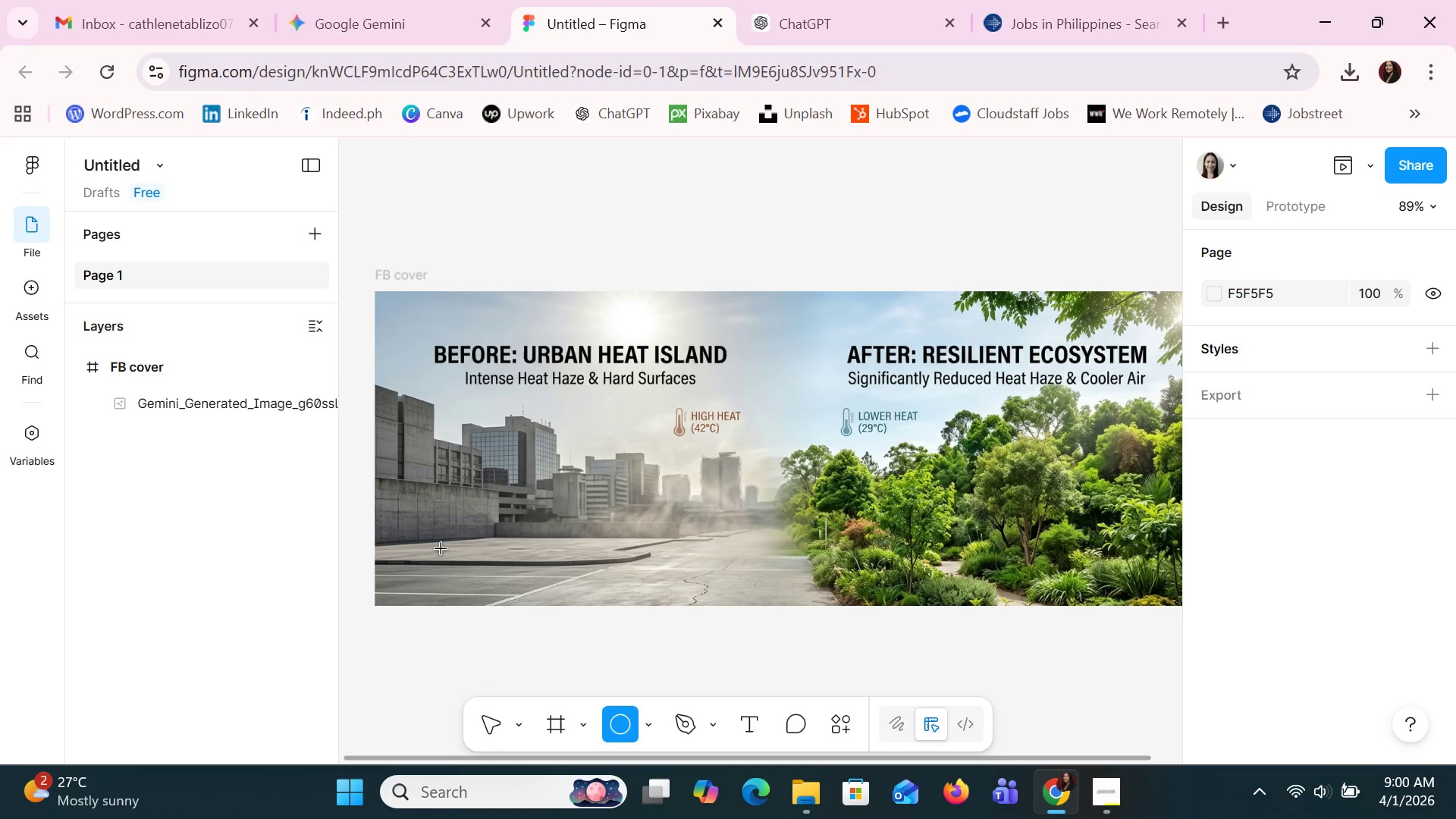 
left_click_drag(start_coordinate=[434, 534], to_coordinate=[524, 616])
 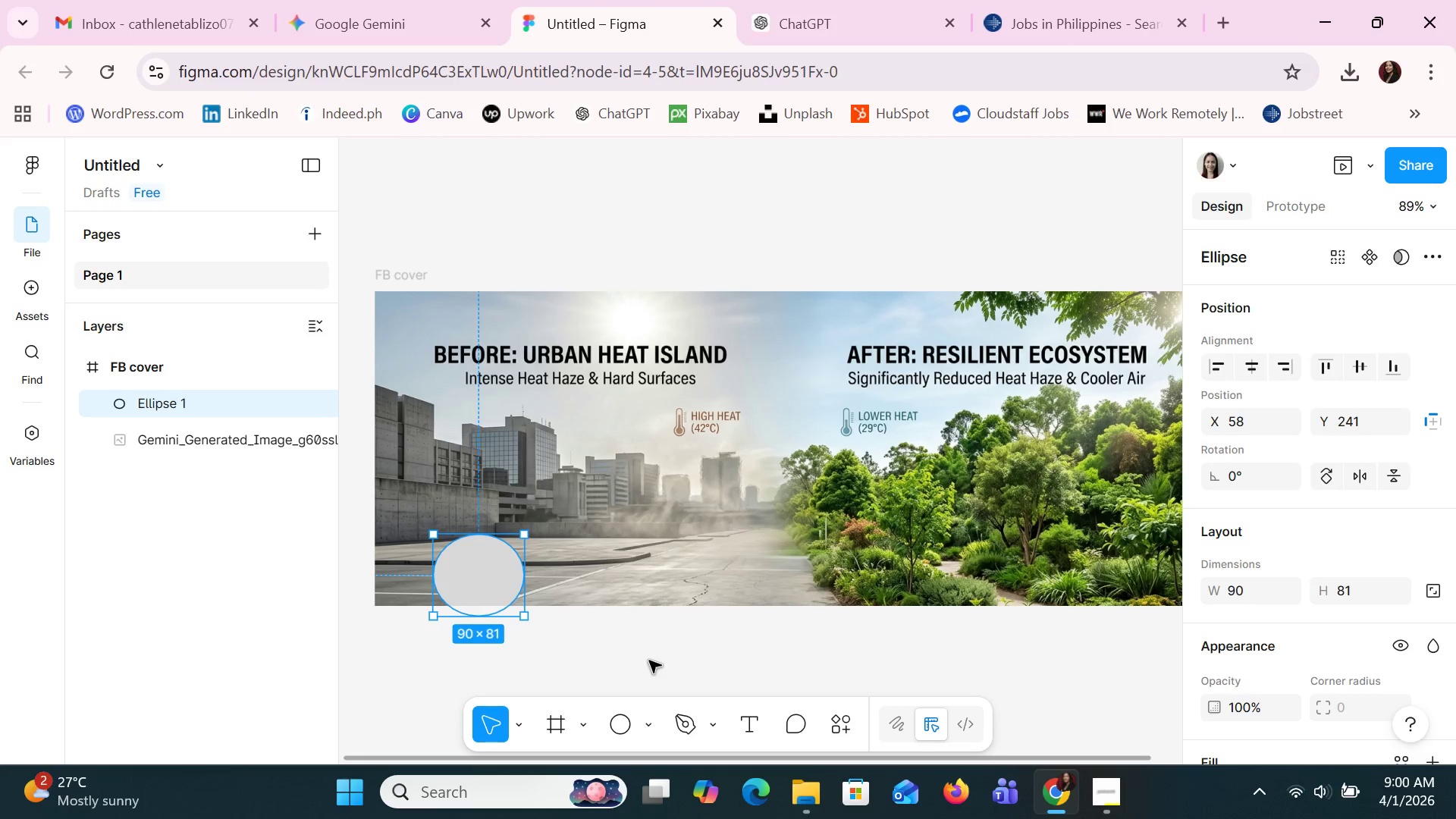 
hold_key(key=ArrowUp, duration=0.62)
 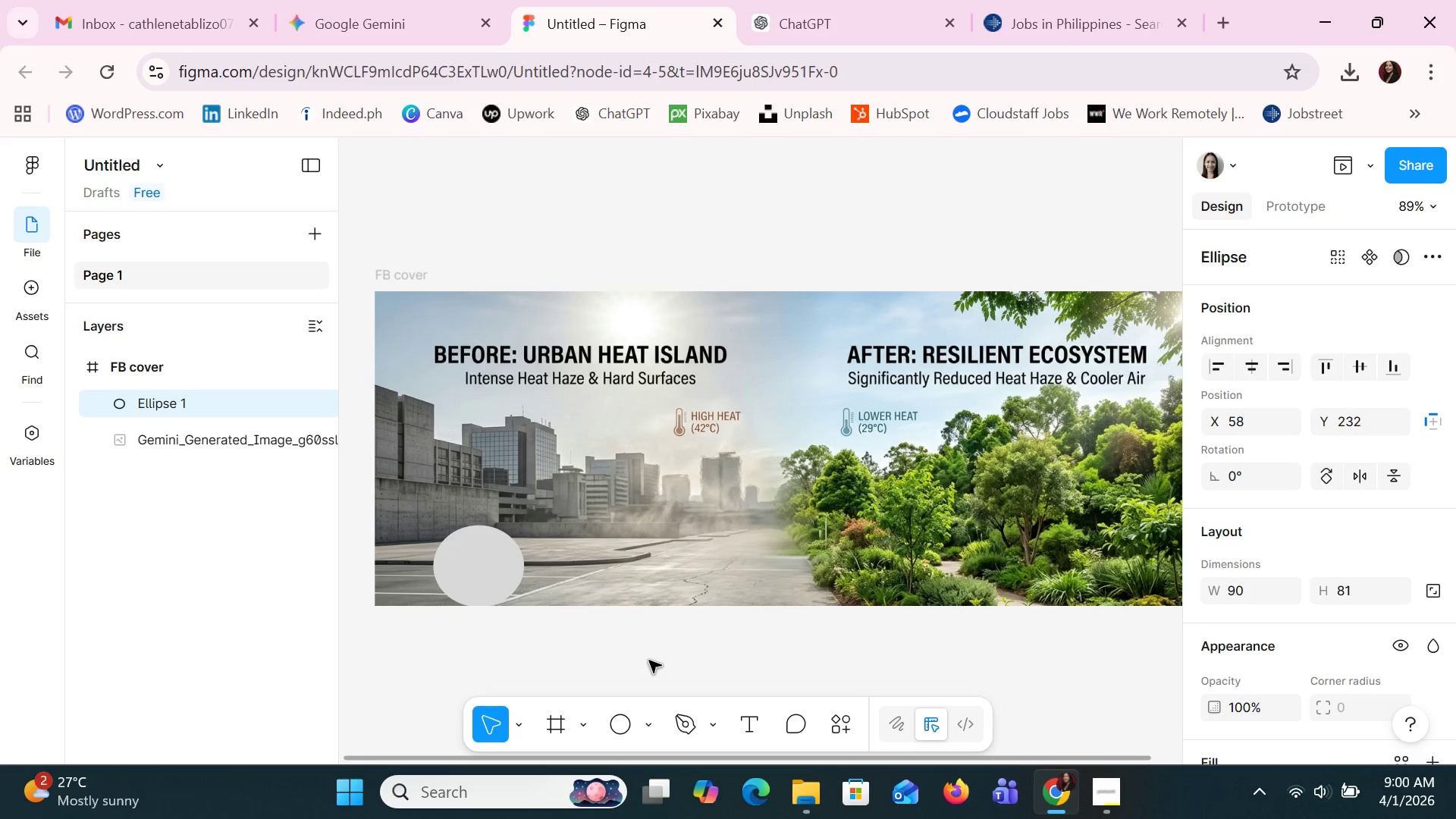 
key(ArrowUp)
 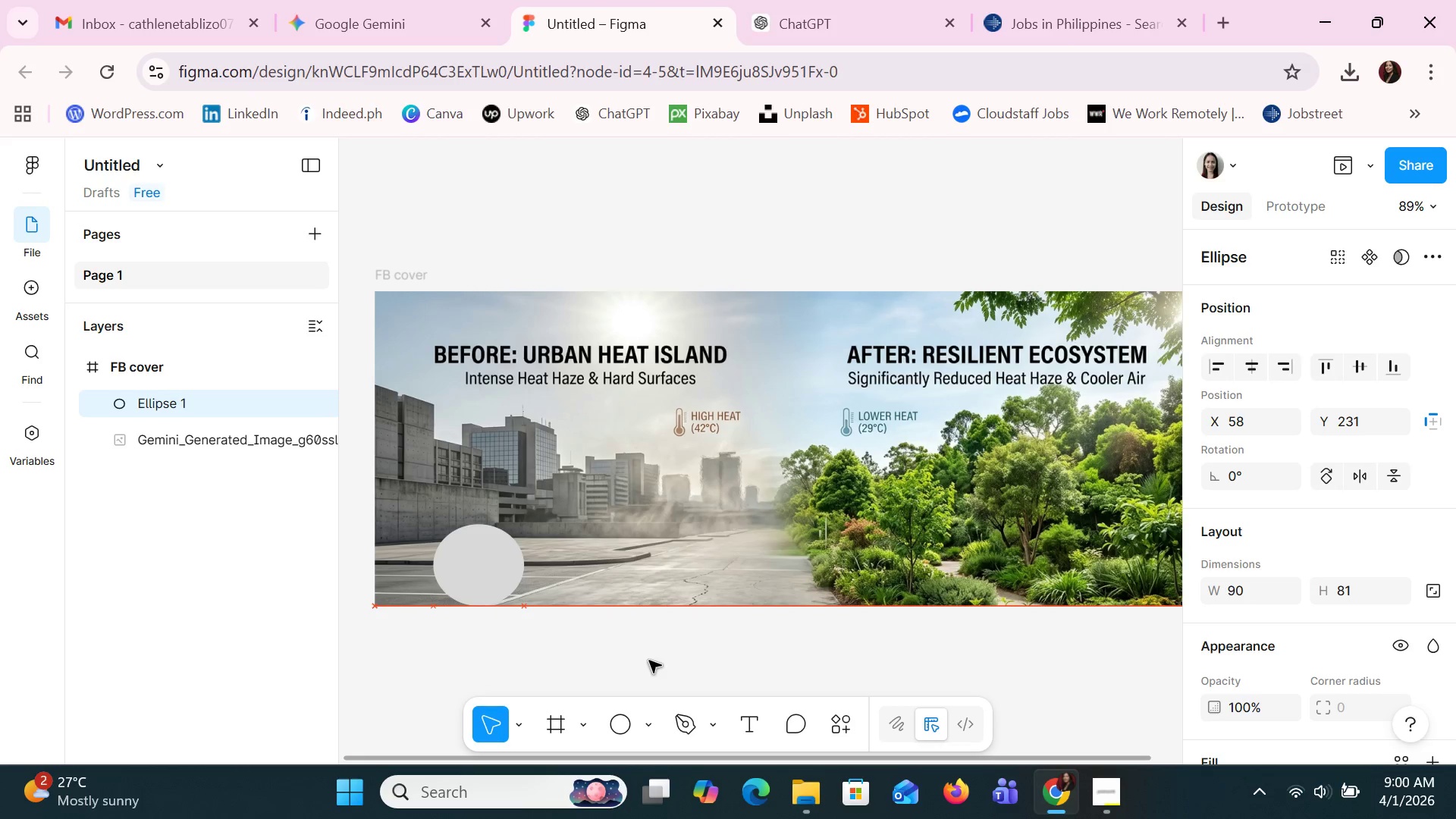 
key(ArrowUp)
 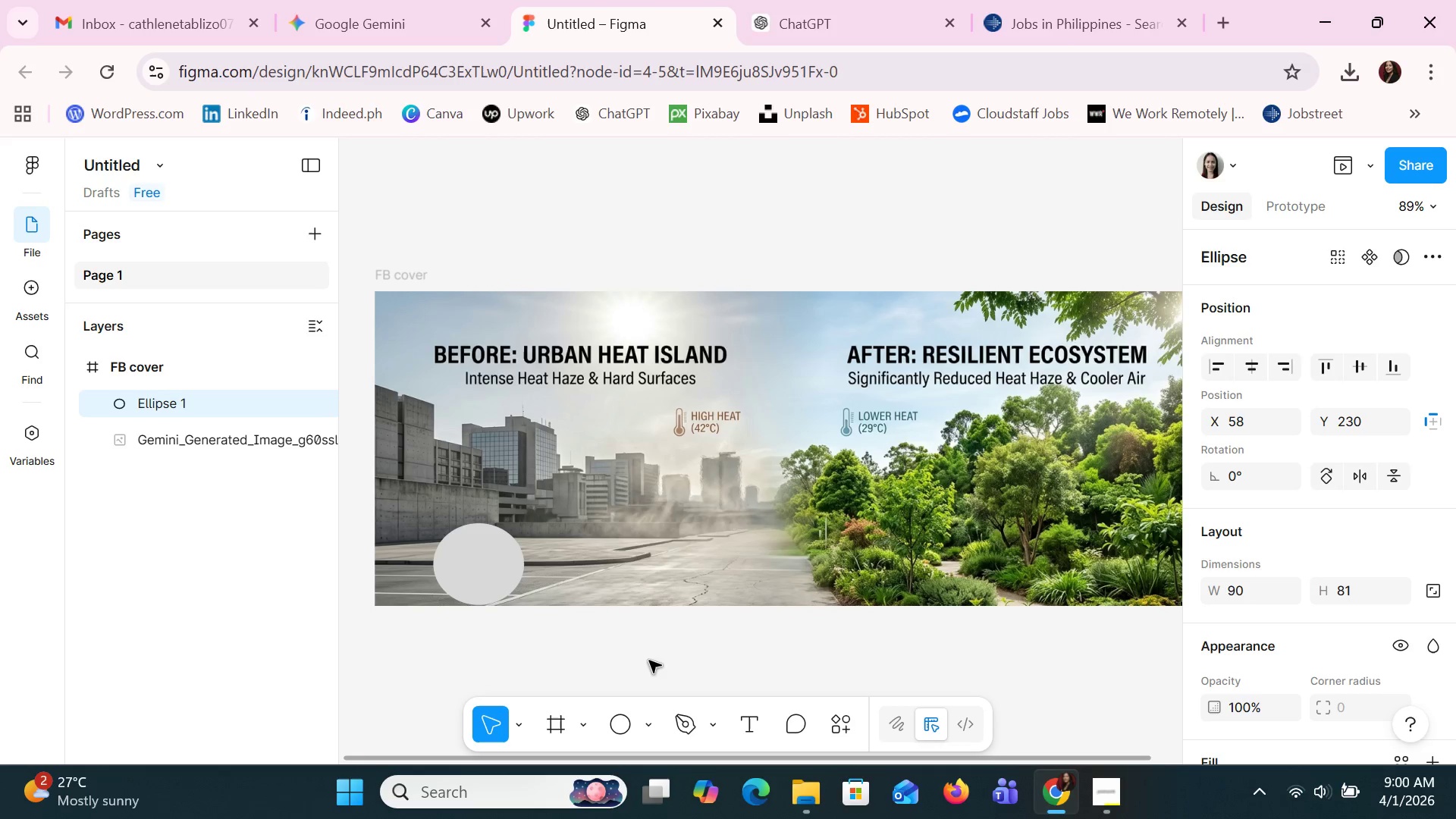 
key(ArrowUp)
 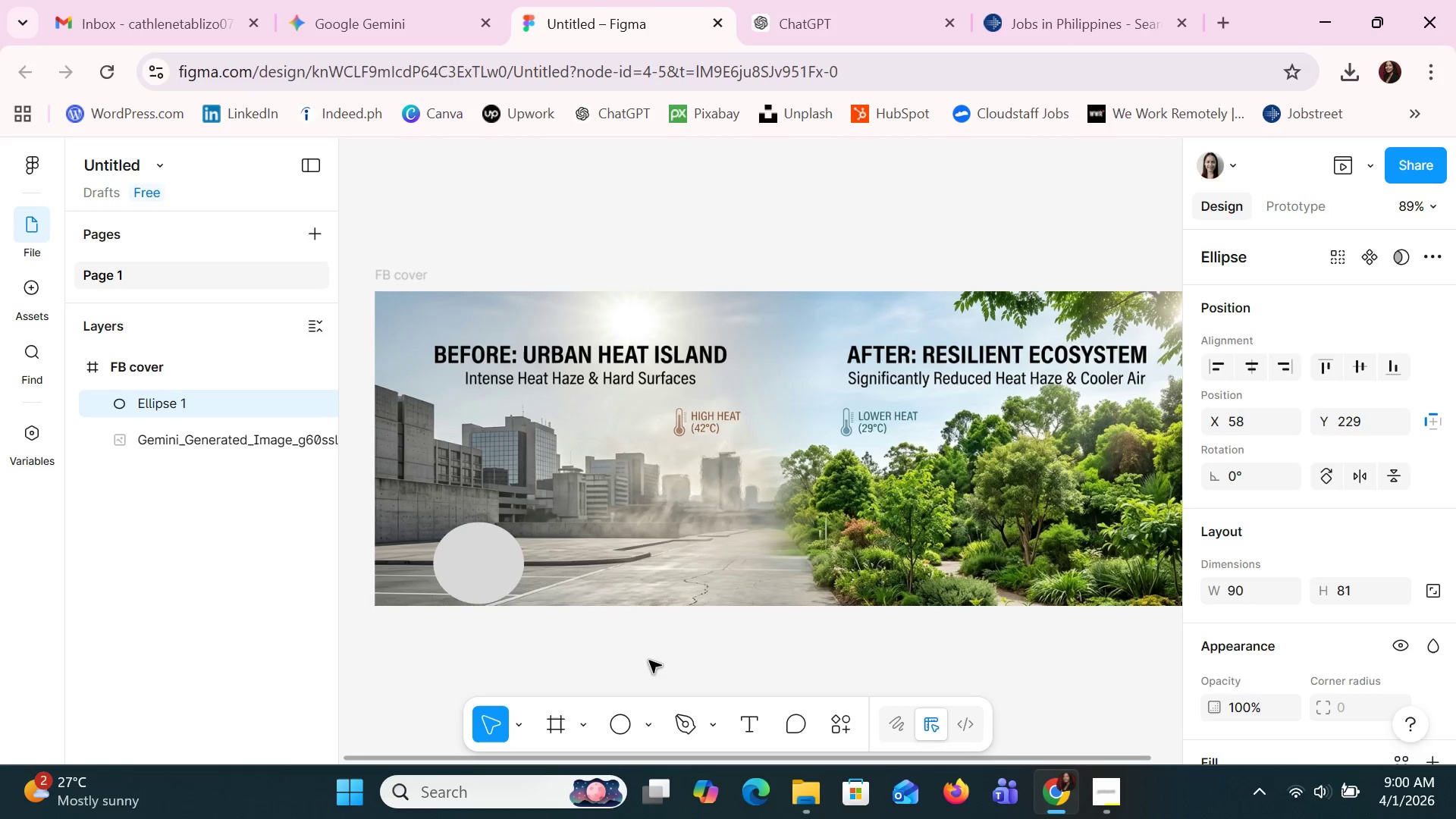 
key(ArrowUp)
 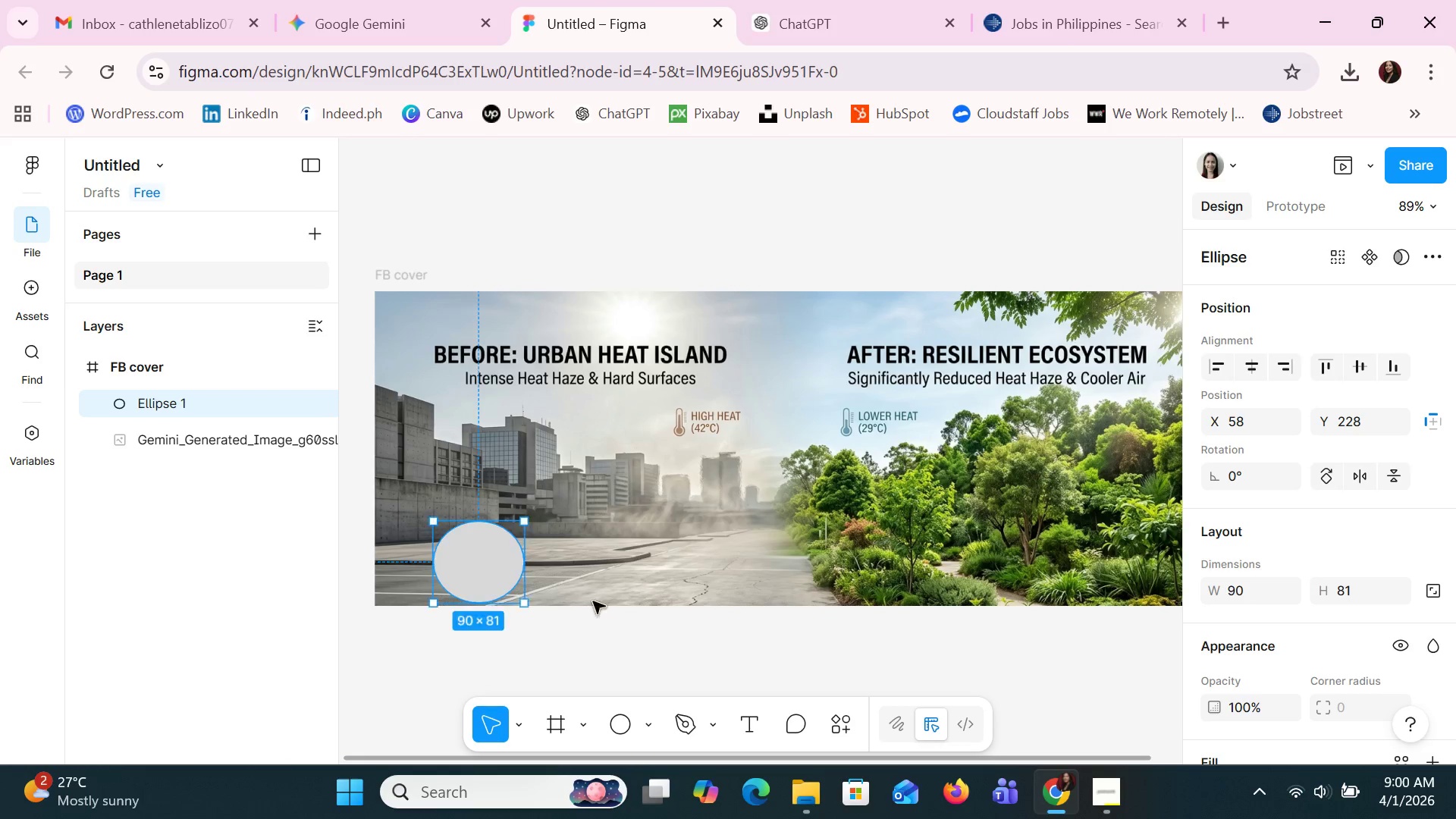 
left_click([485, 559])
 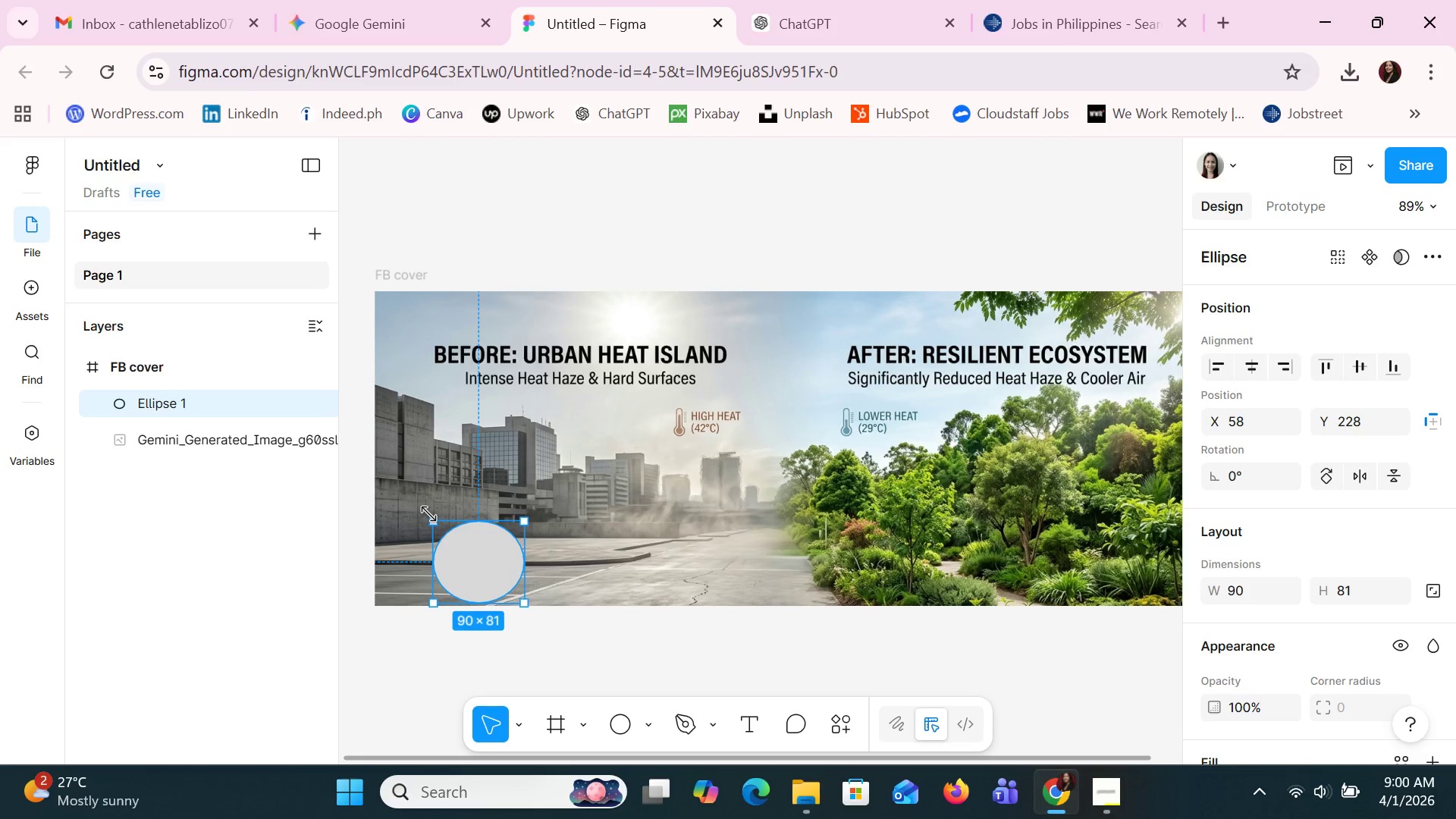 
left_click([582, 720])
 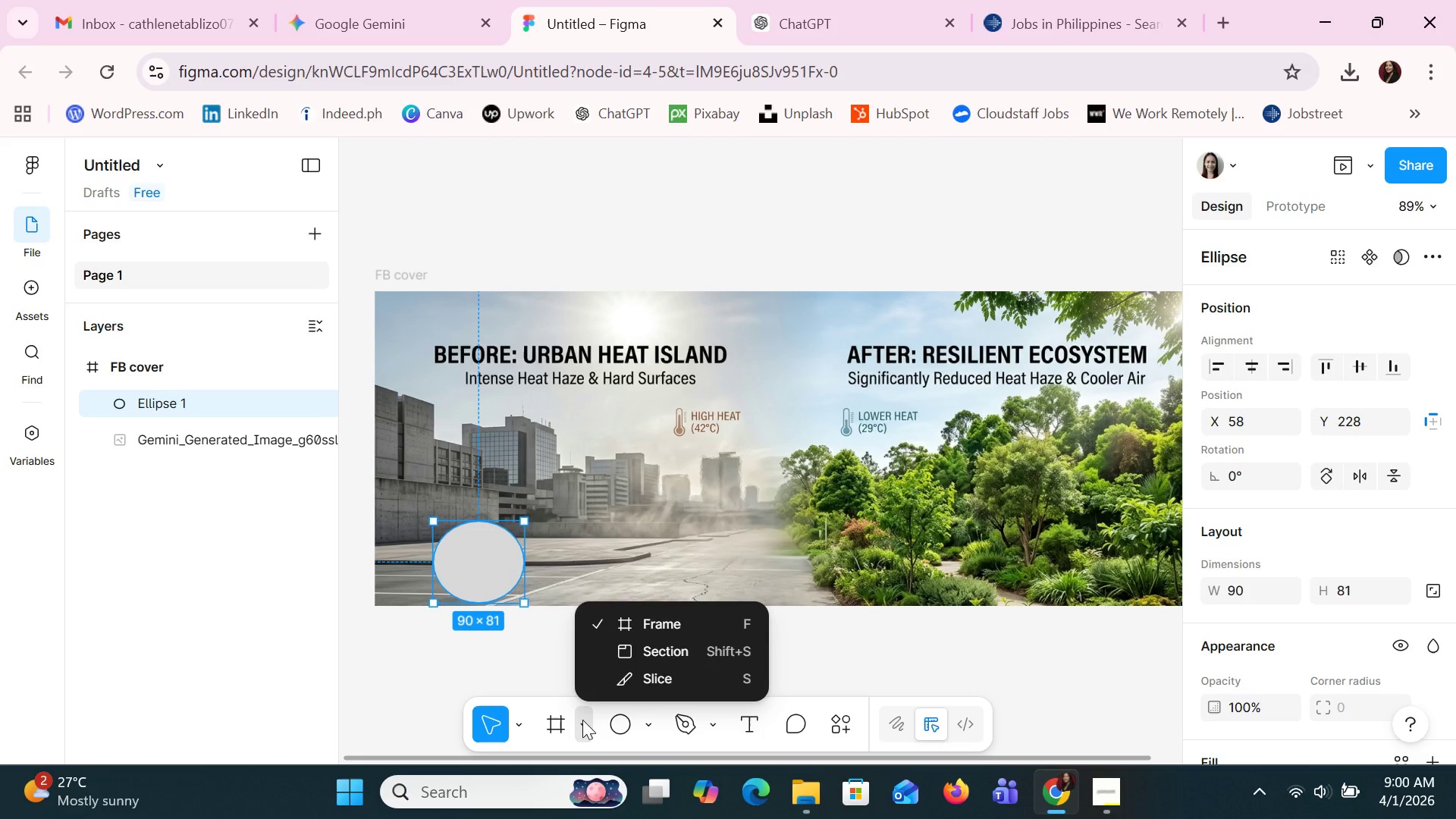 
left_click([582, 720])
 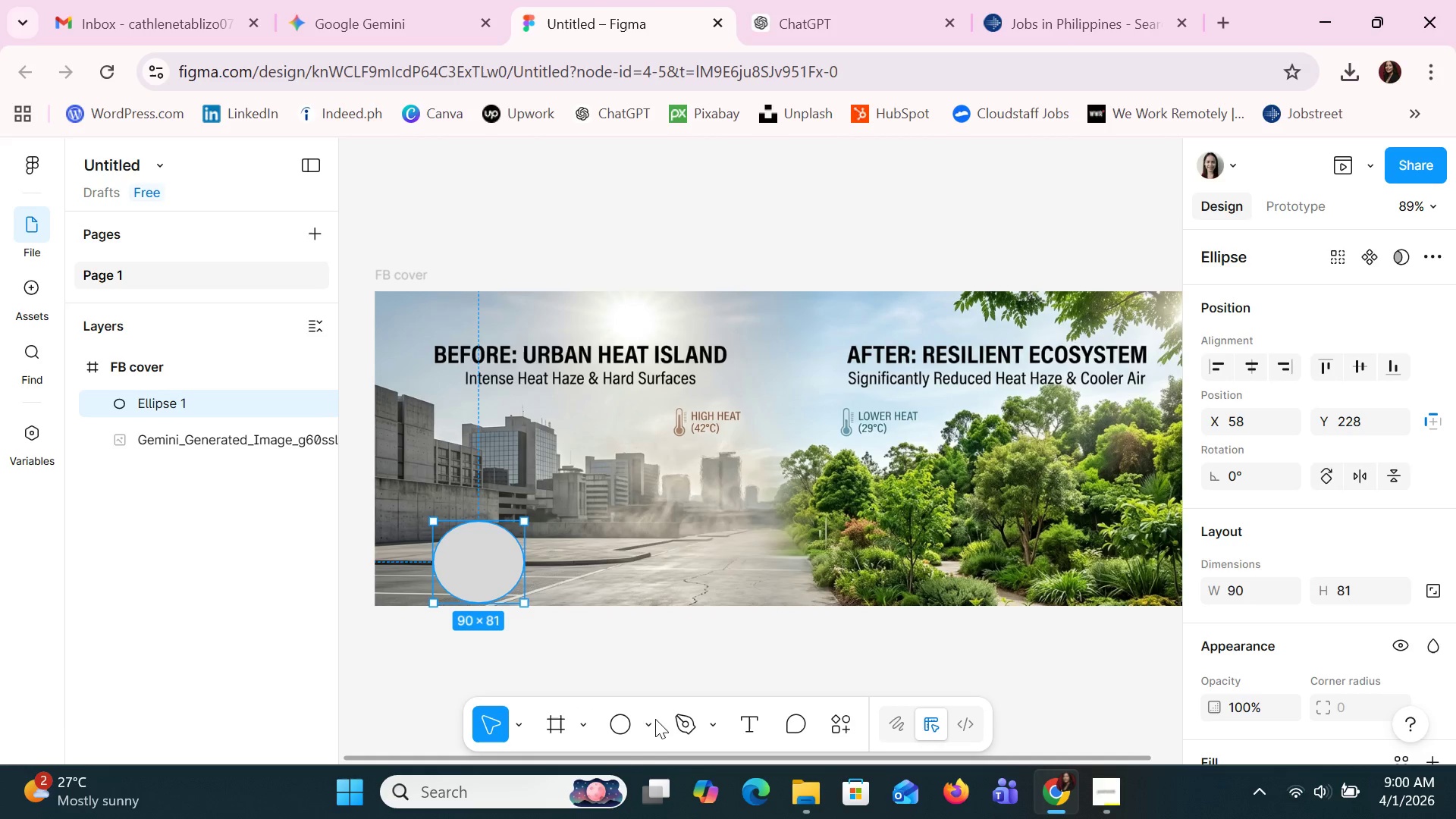 
left_click([650, 719])
 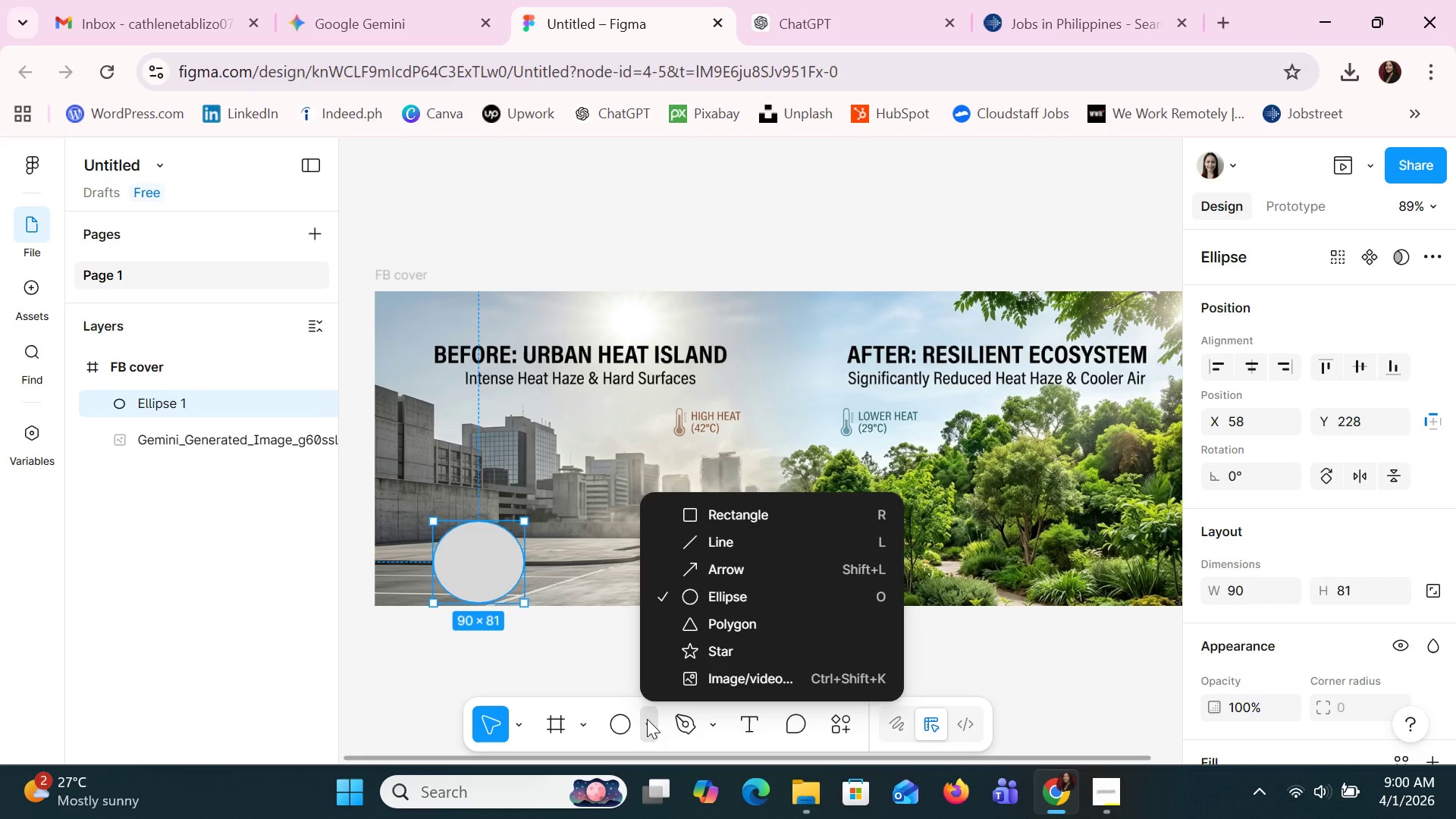 
left_click([647, 719])
 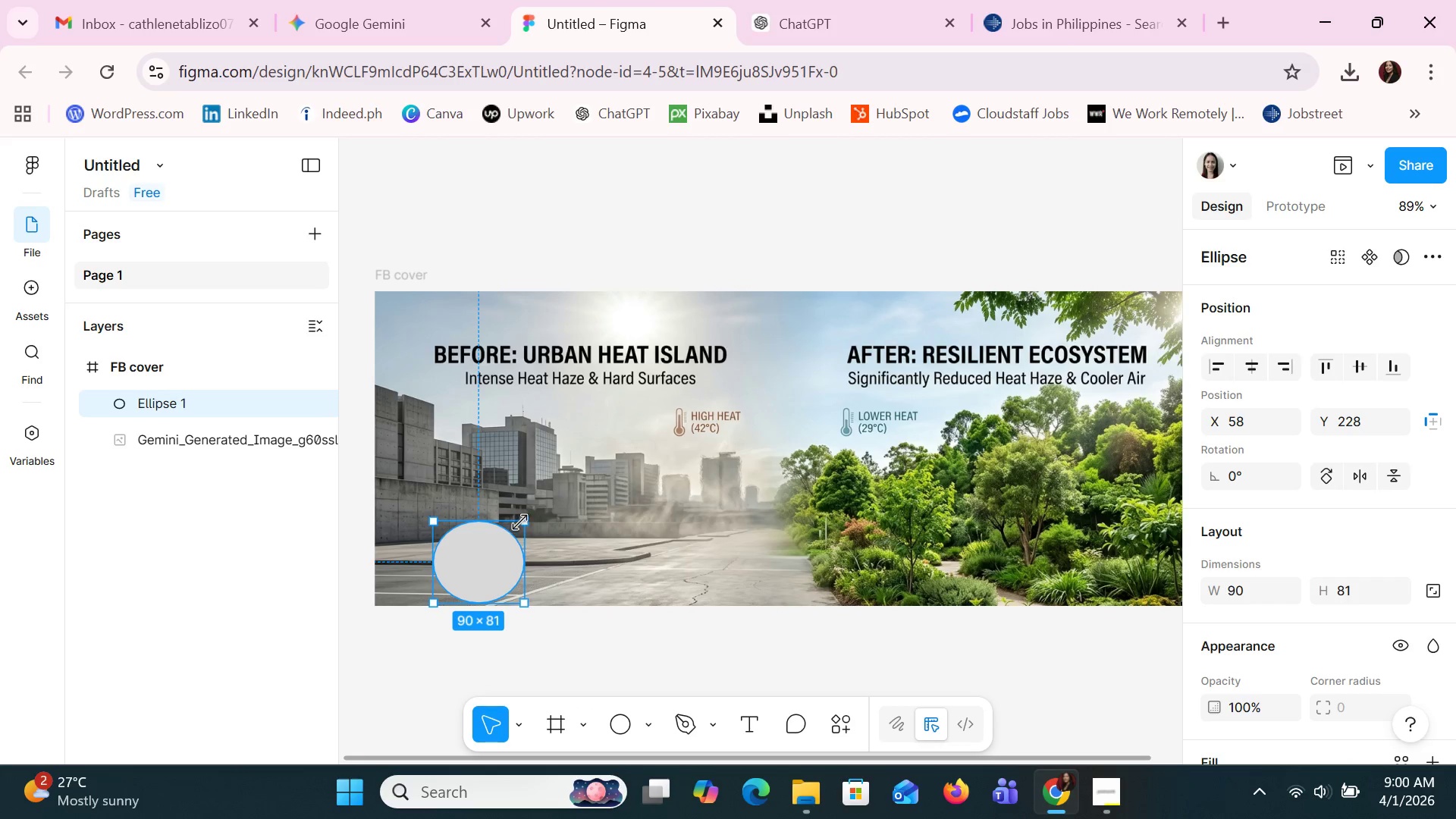 
left_click_drag(start_coordinate=[524, 523], to_coordinate=[522, 516])
 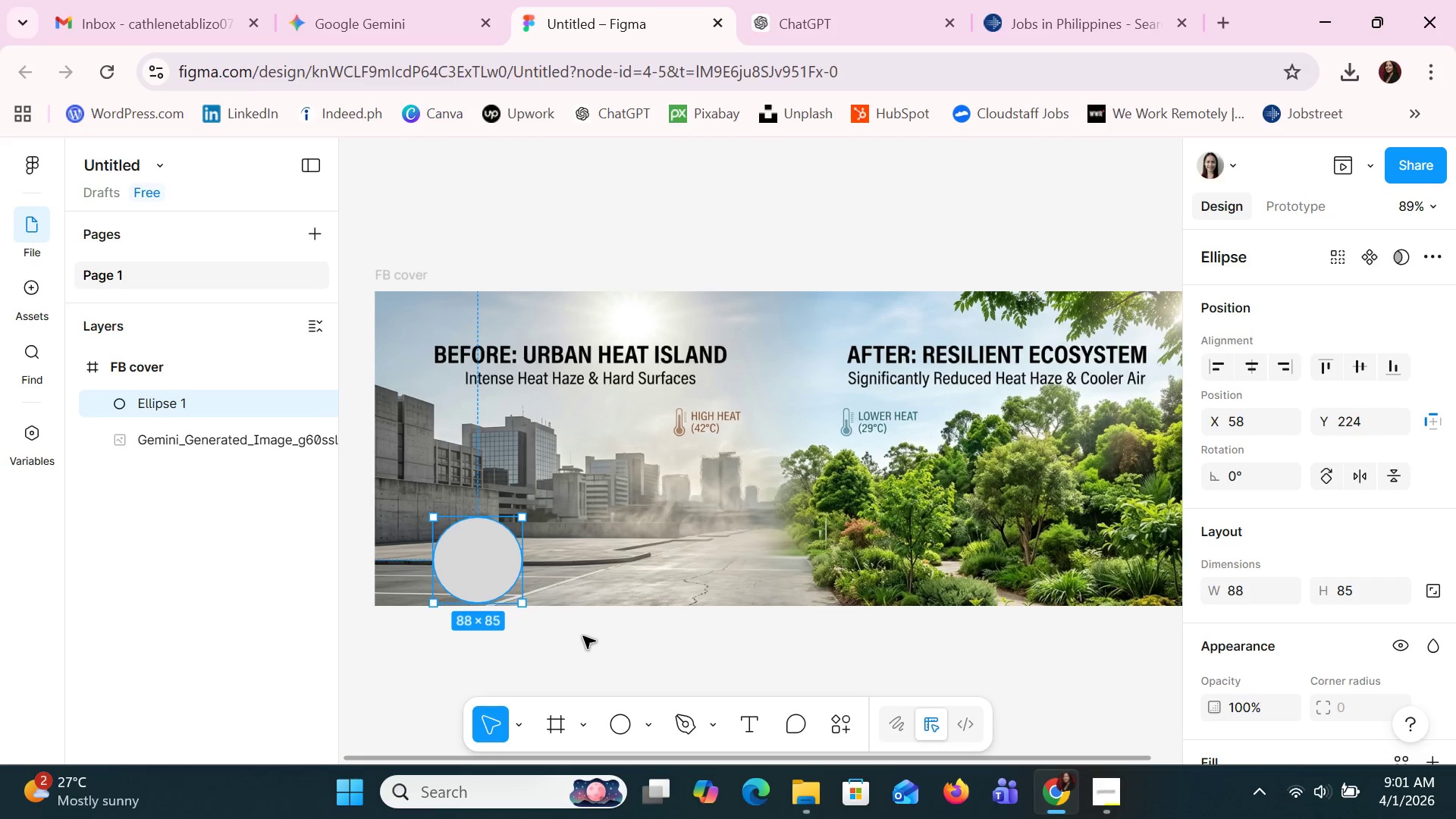 
left_click([583, 636])
 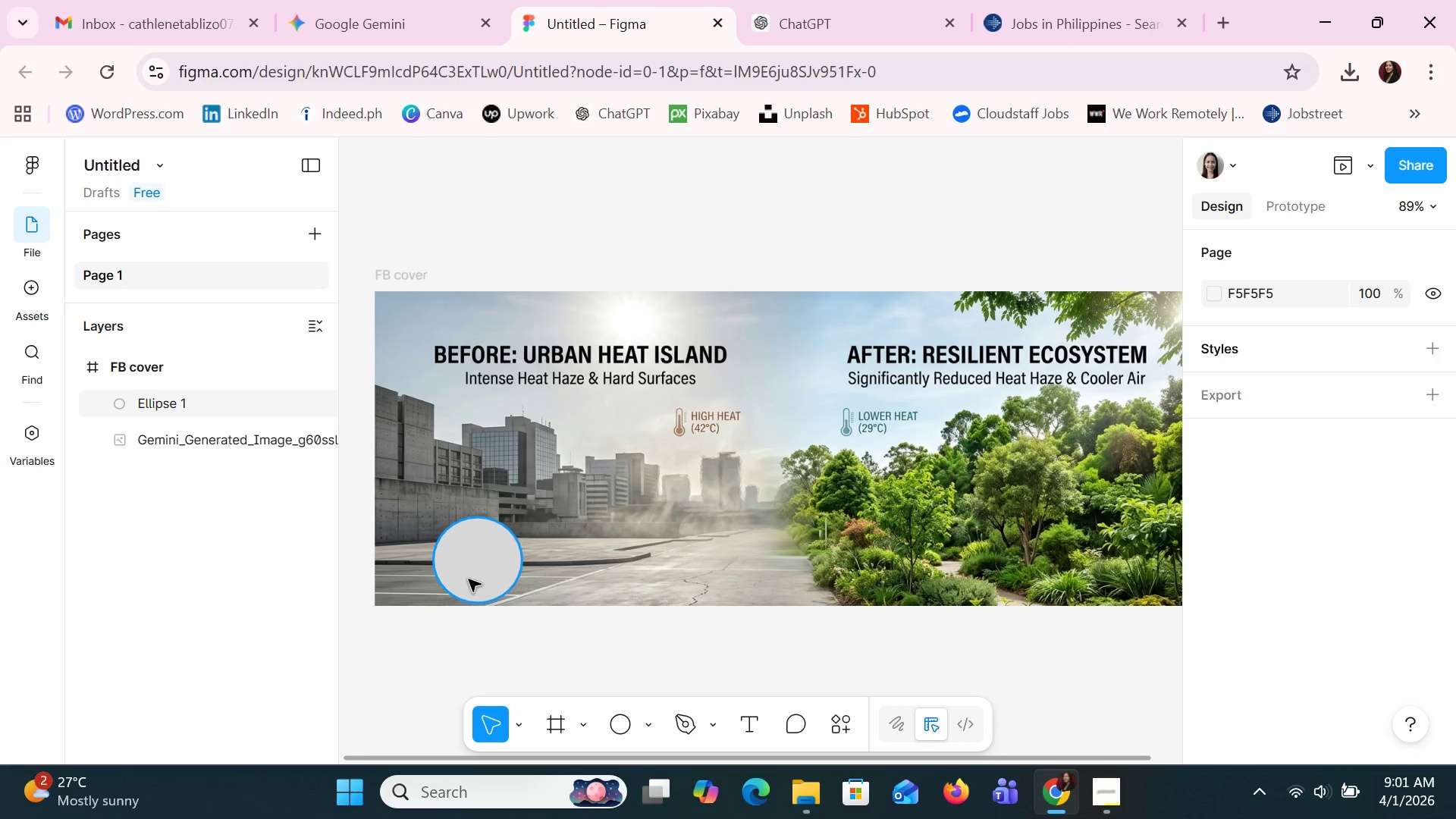 
left_click([469, 579])
 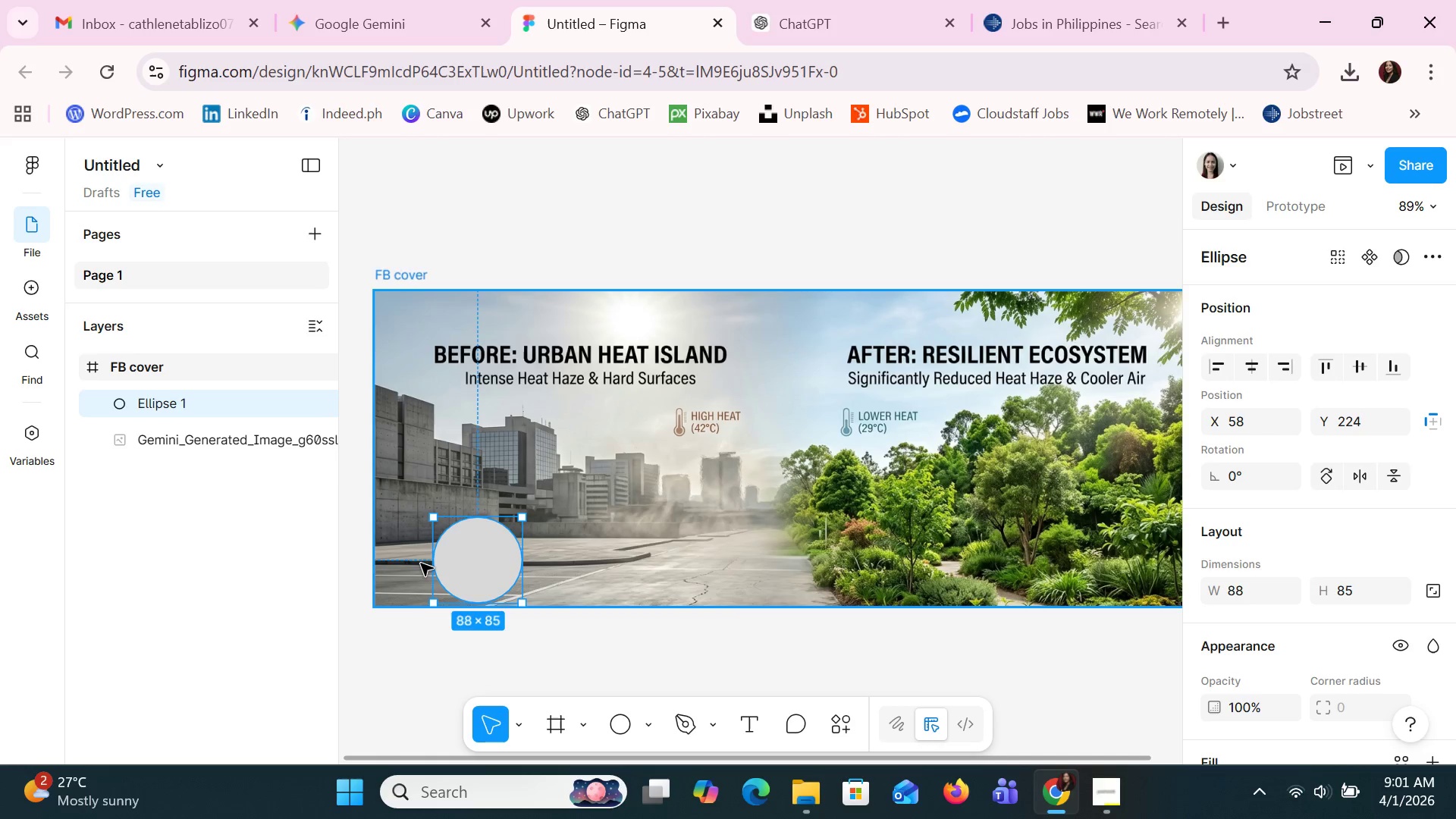 
wait(7.03)
 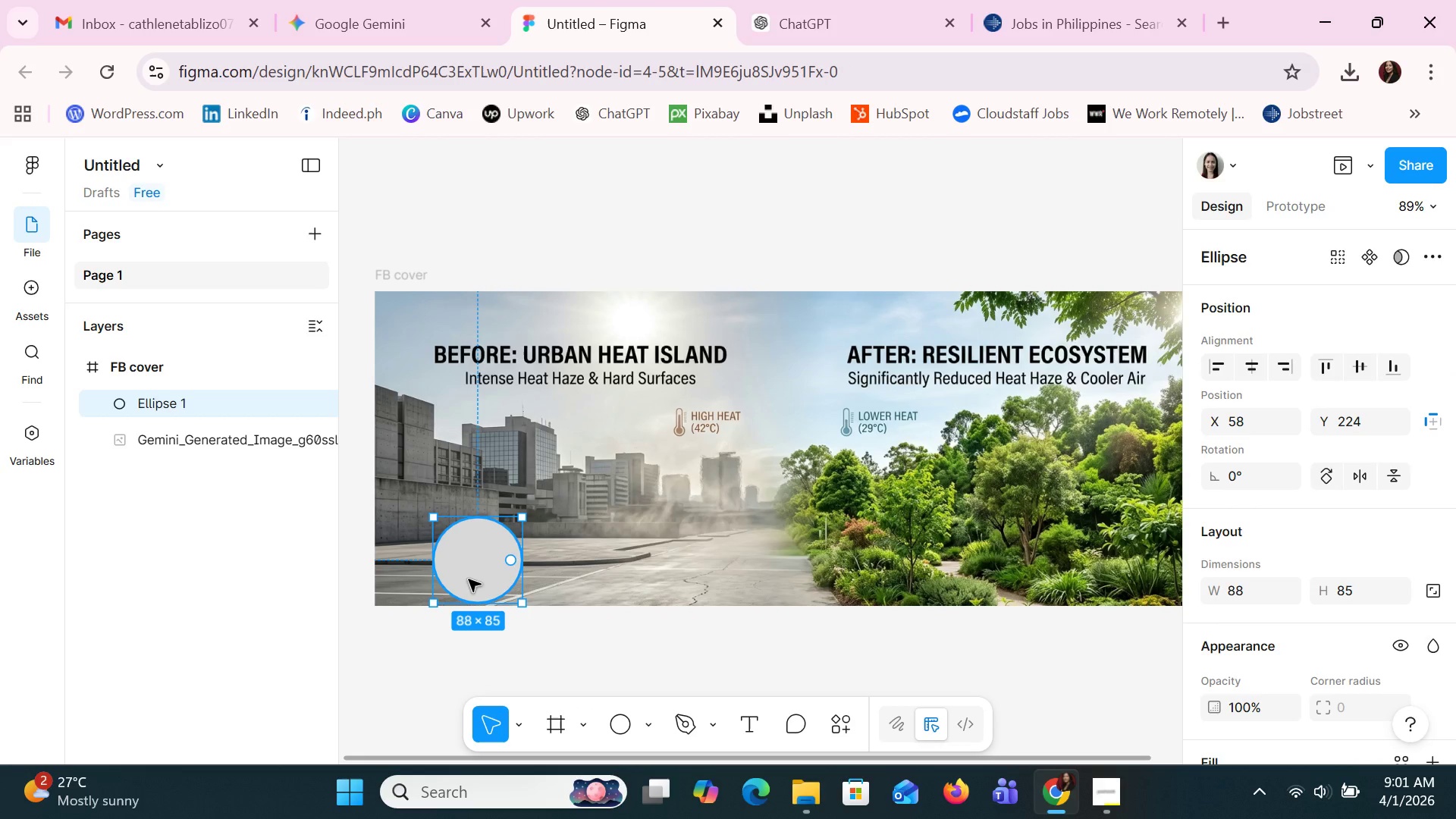 
scroll: coordinate [1254, 632], scroll_direction: down, amount: 2.0
 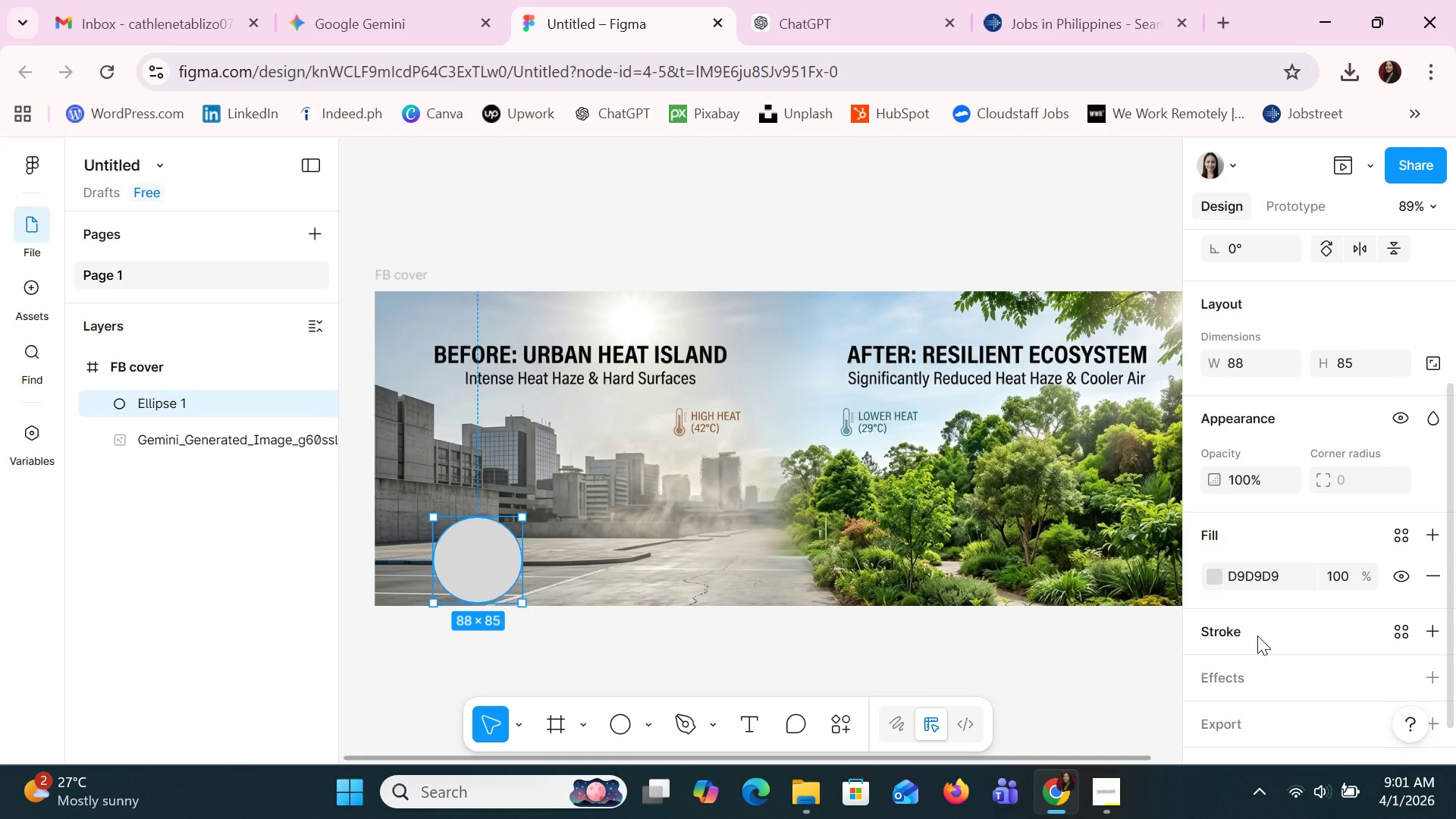 
left_click([1139, 655])
 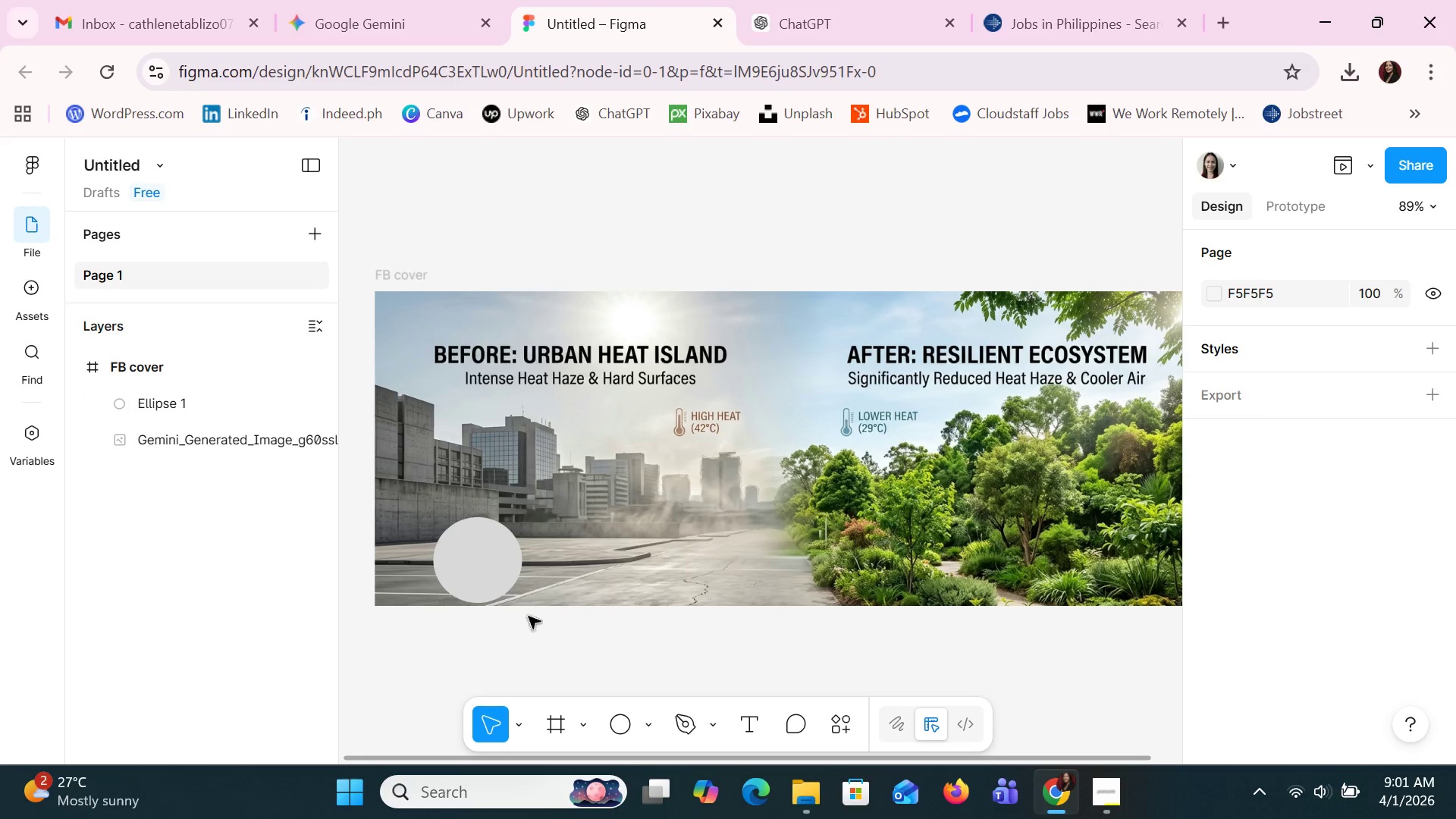 
left_click([477, 551])
 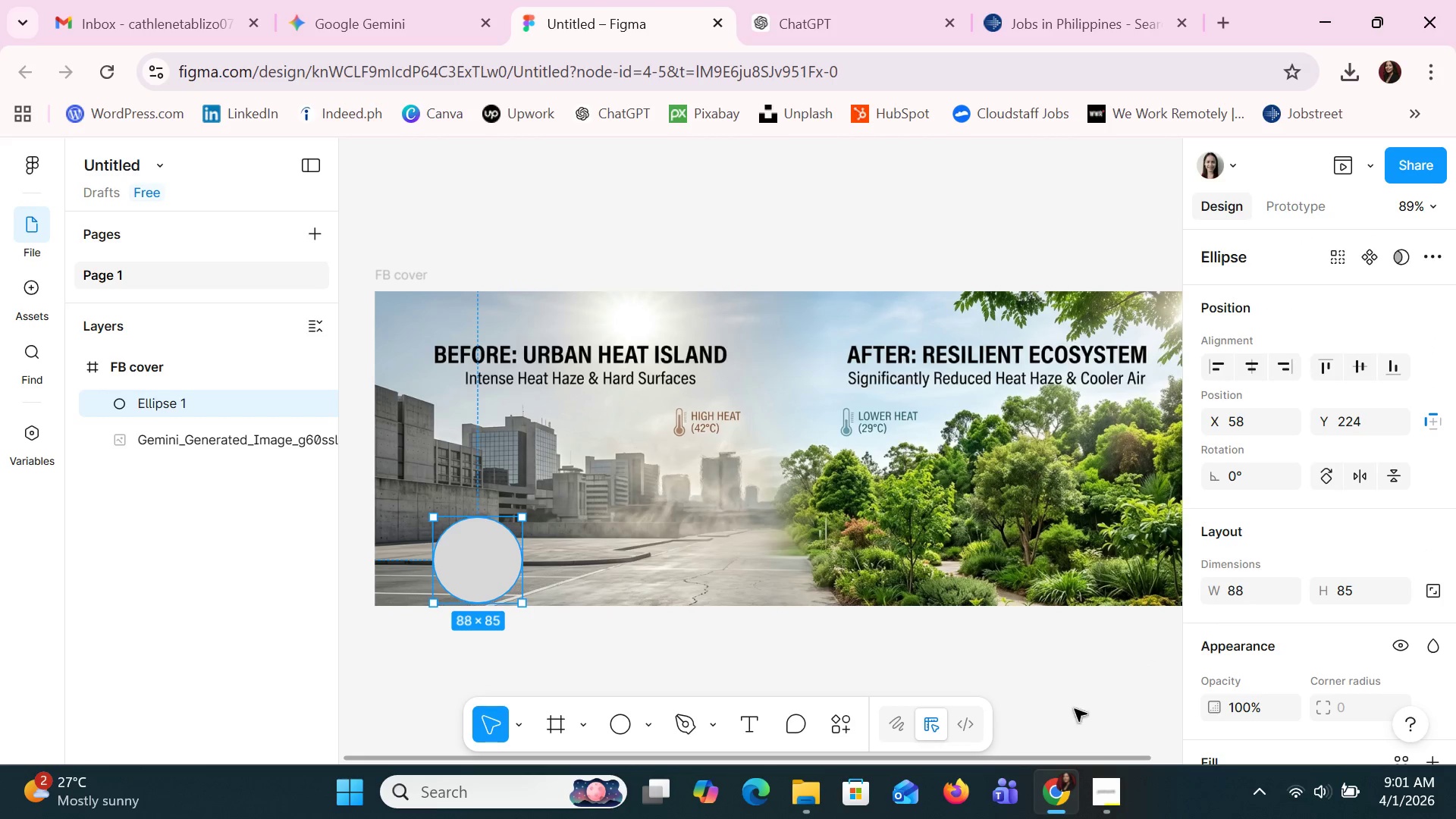 
left_click([1113, 797])